 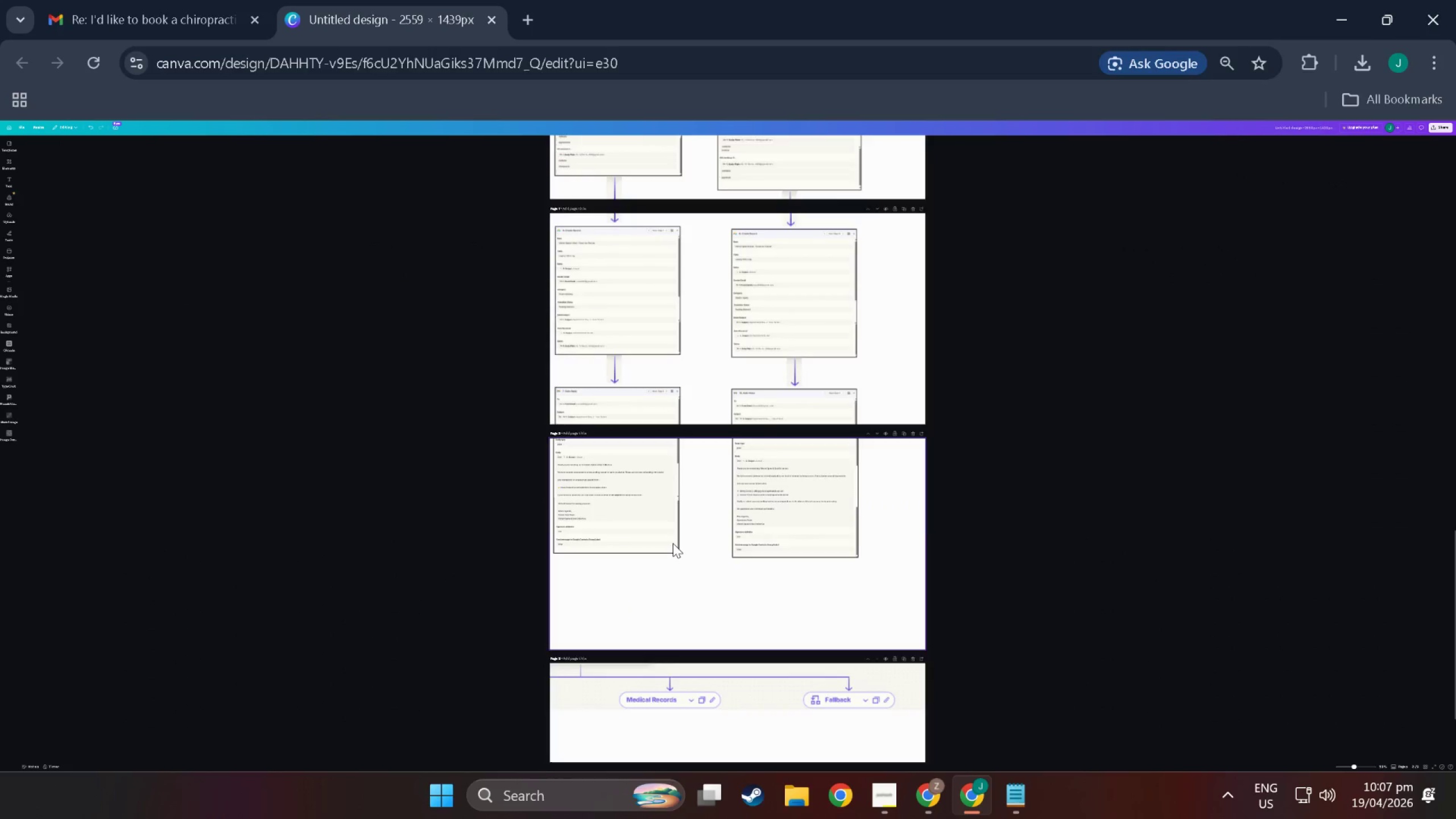 
scroll: coordinate [673, 543], scroll_direction: up, amount: 1.0
 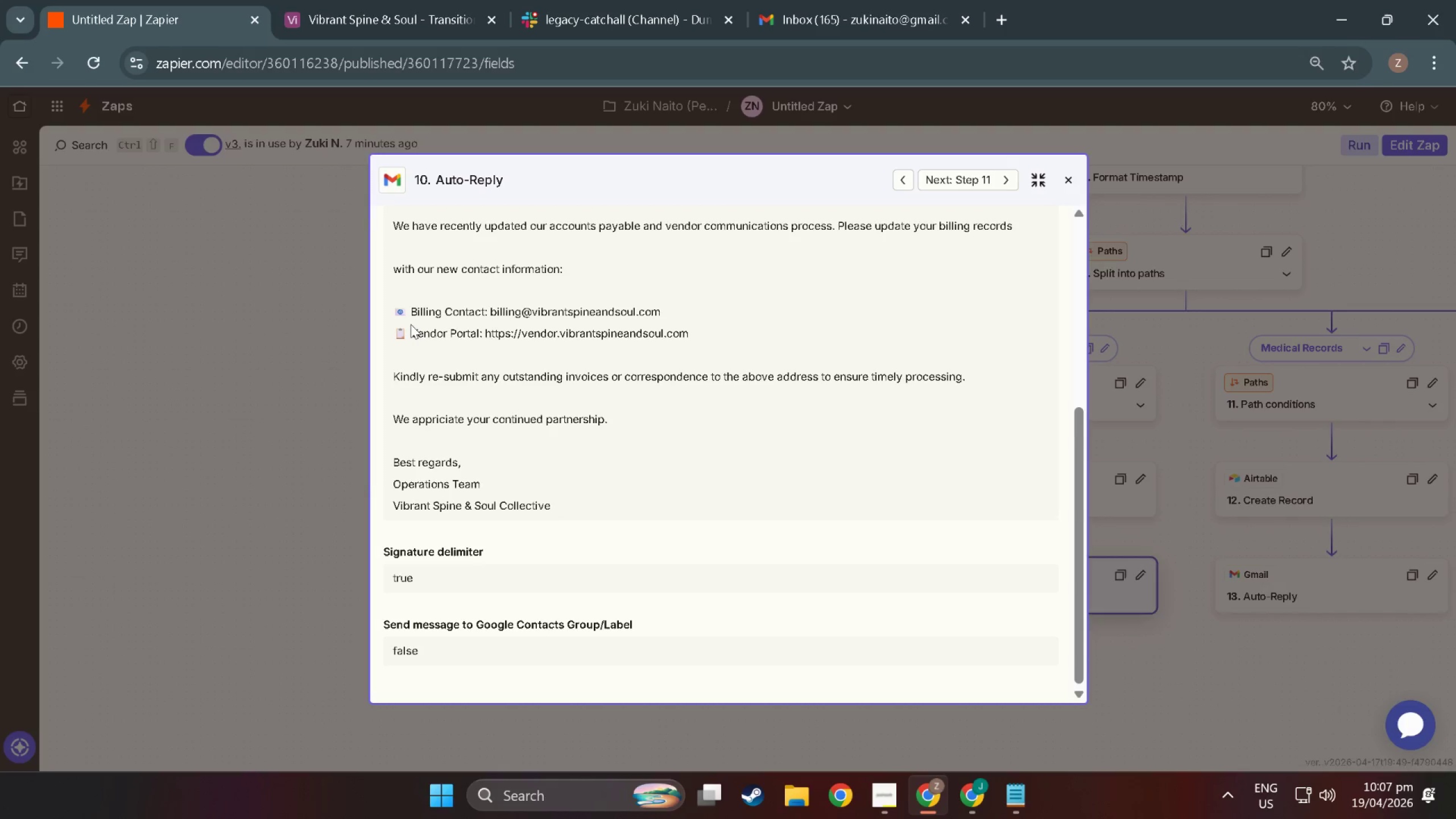 
key(Alt+Tab)
 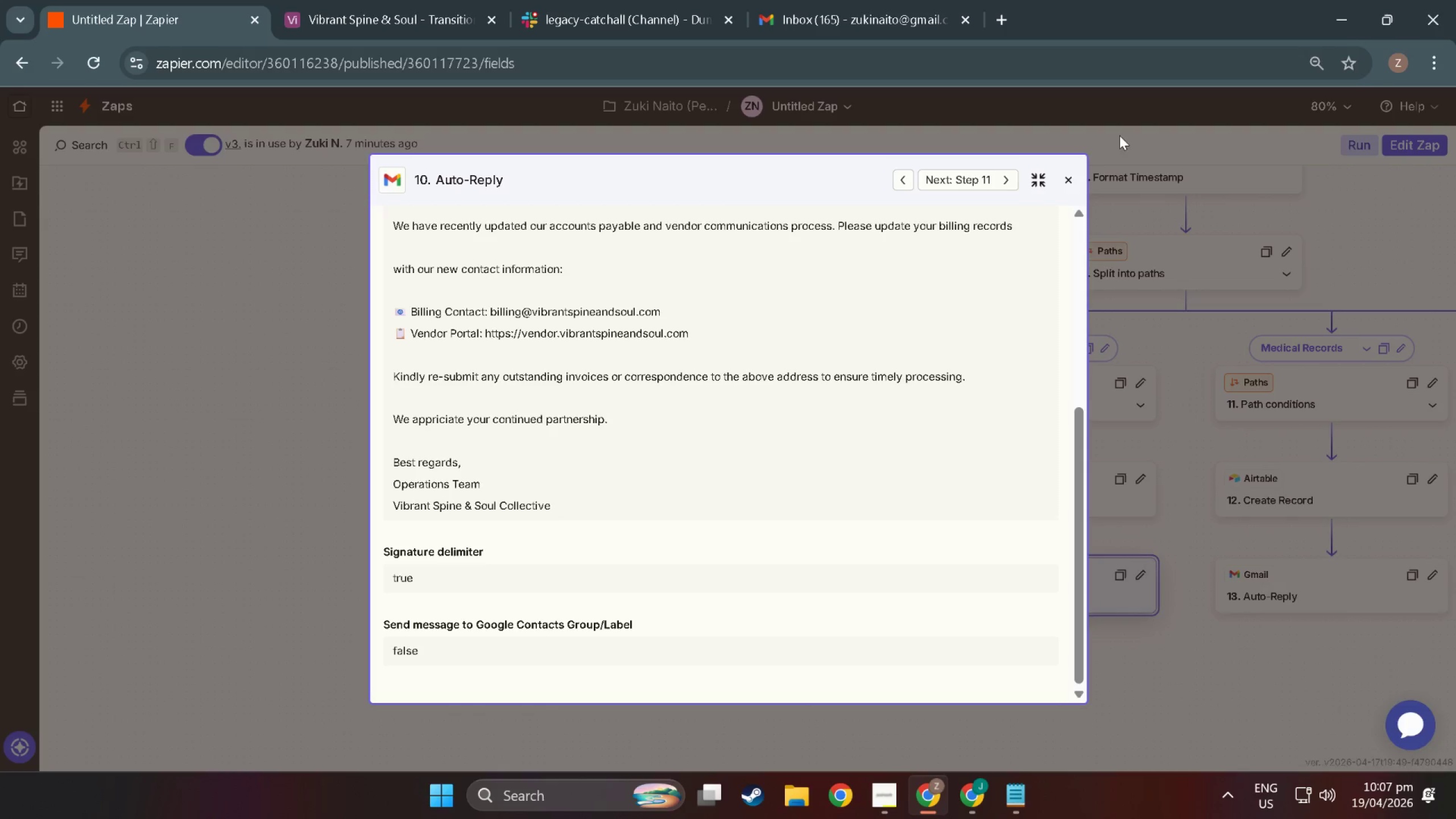 
key(Alt+Tab)
 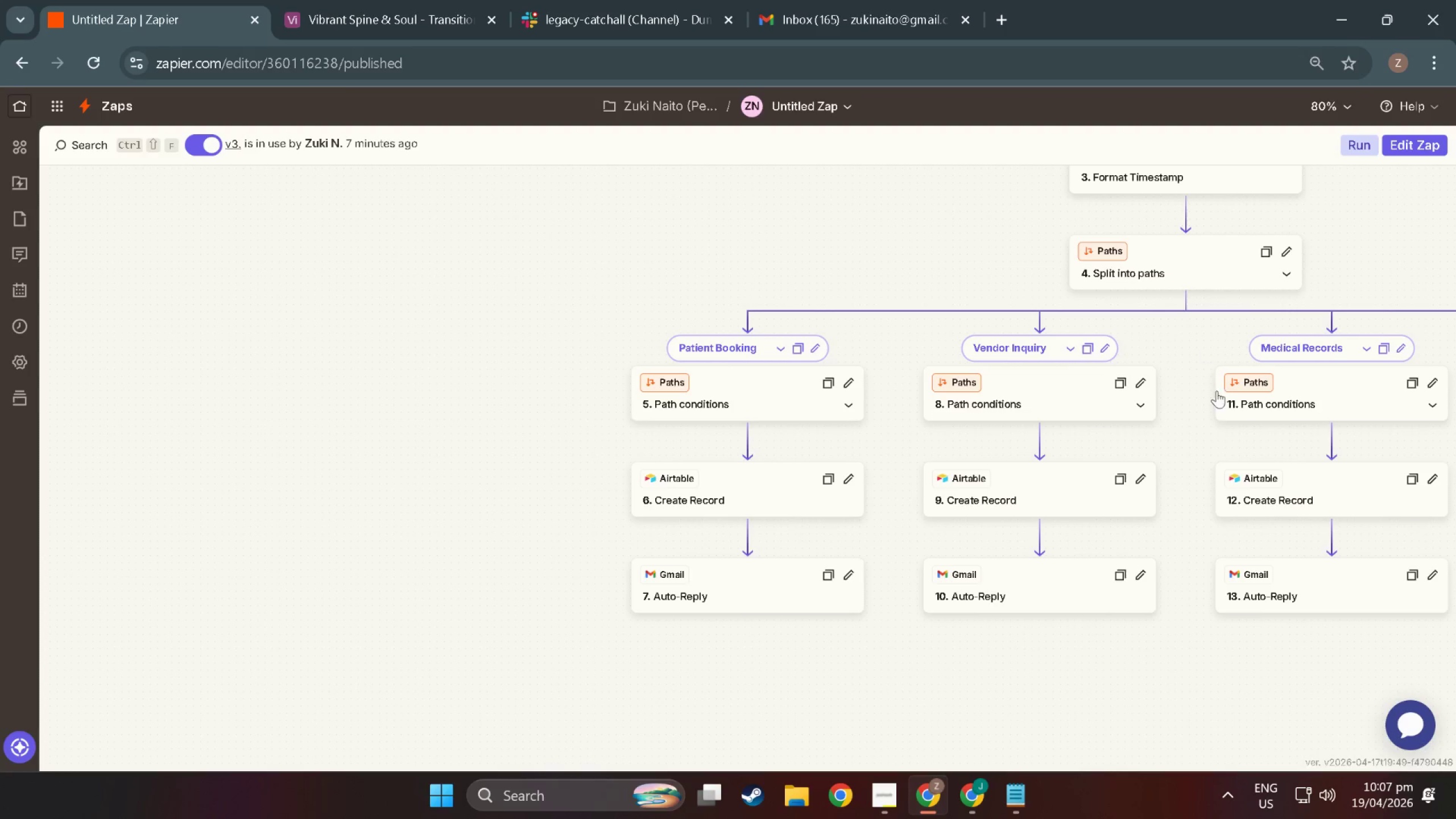 
left_click([1077, 176])
 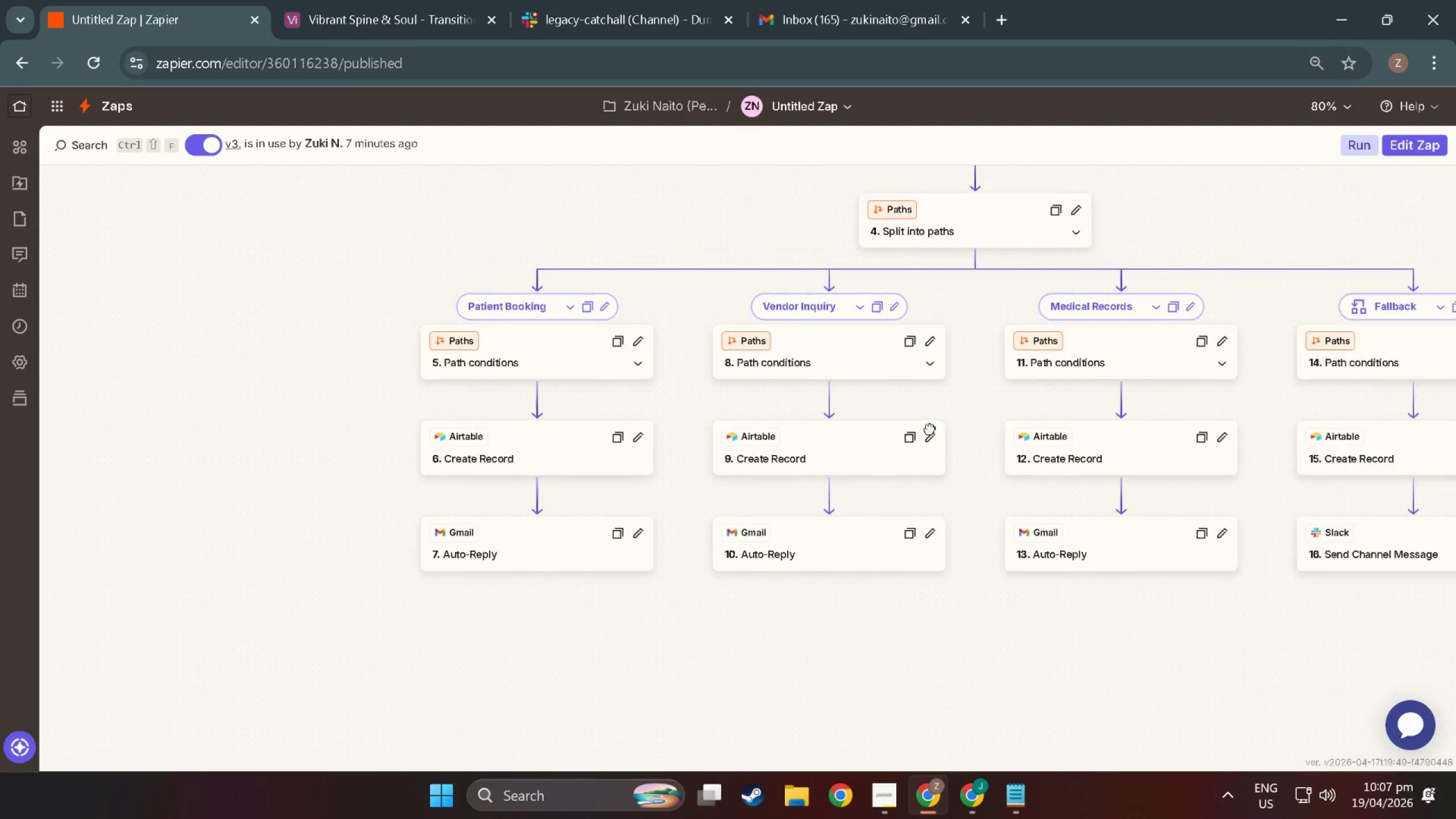 
left_click_drag(start_coordinate=[1186, 416], to_coordinate=[651, 441])
 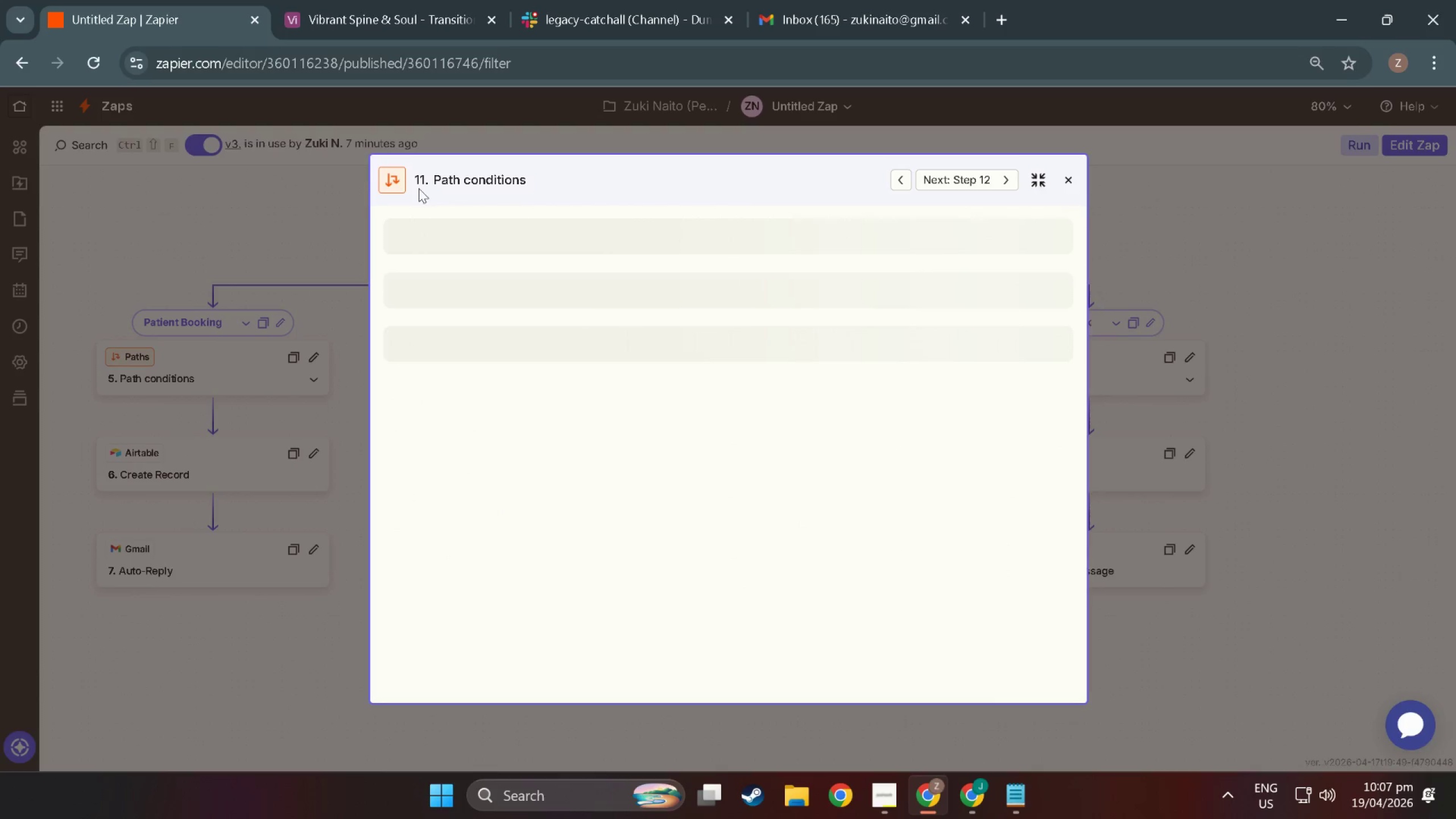 
scroll: coordinate [1186, 417], scroll_direction: down, amount: 3.0
 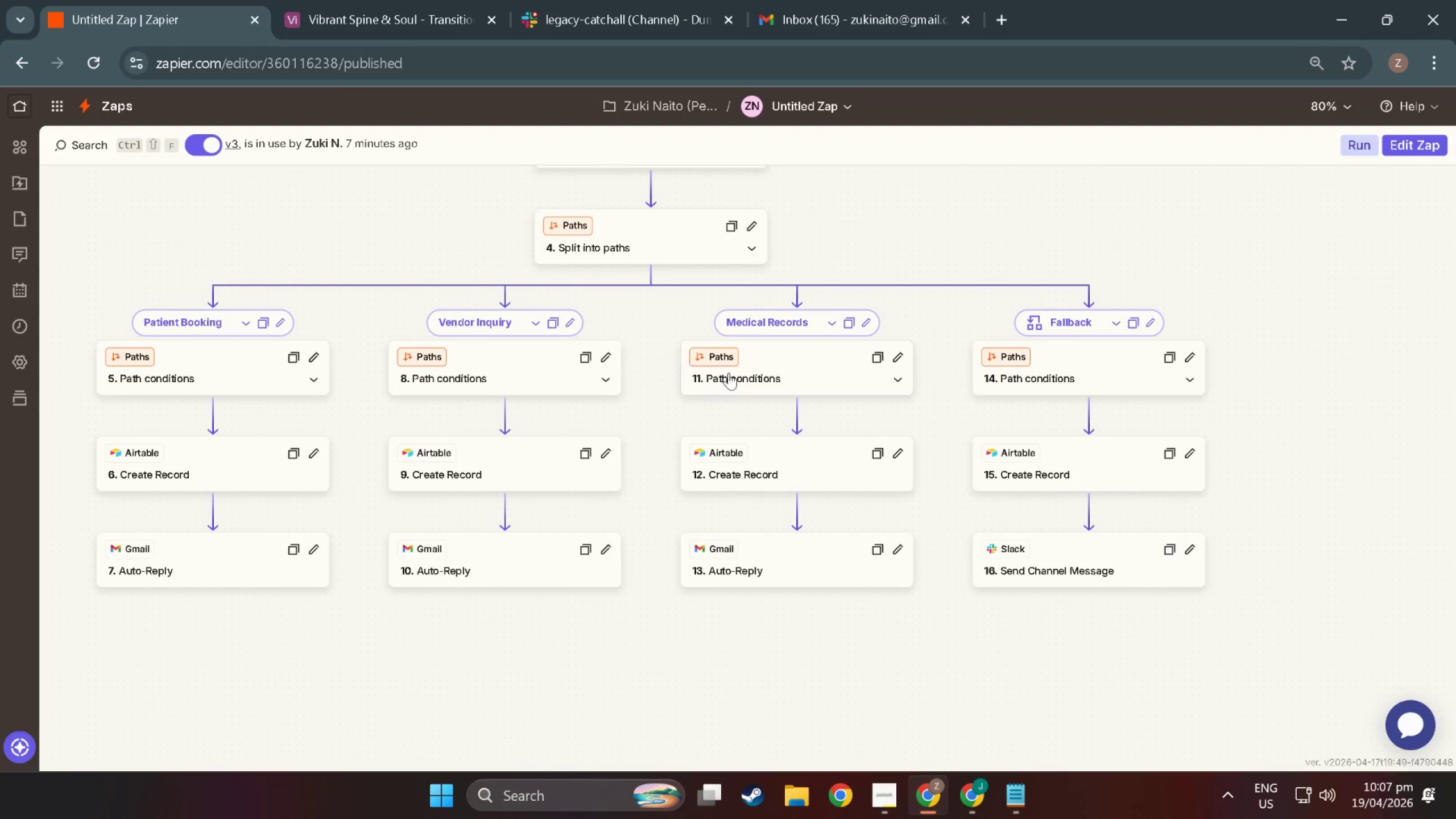 
left_click([729, 373])
 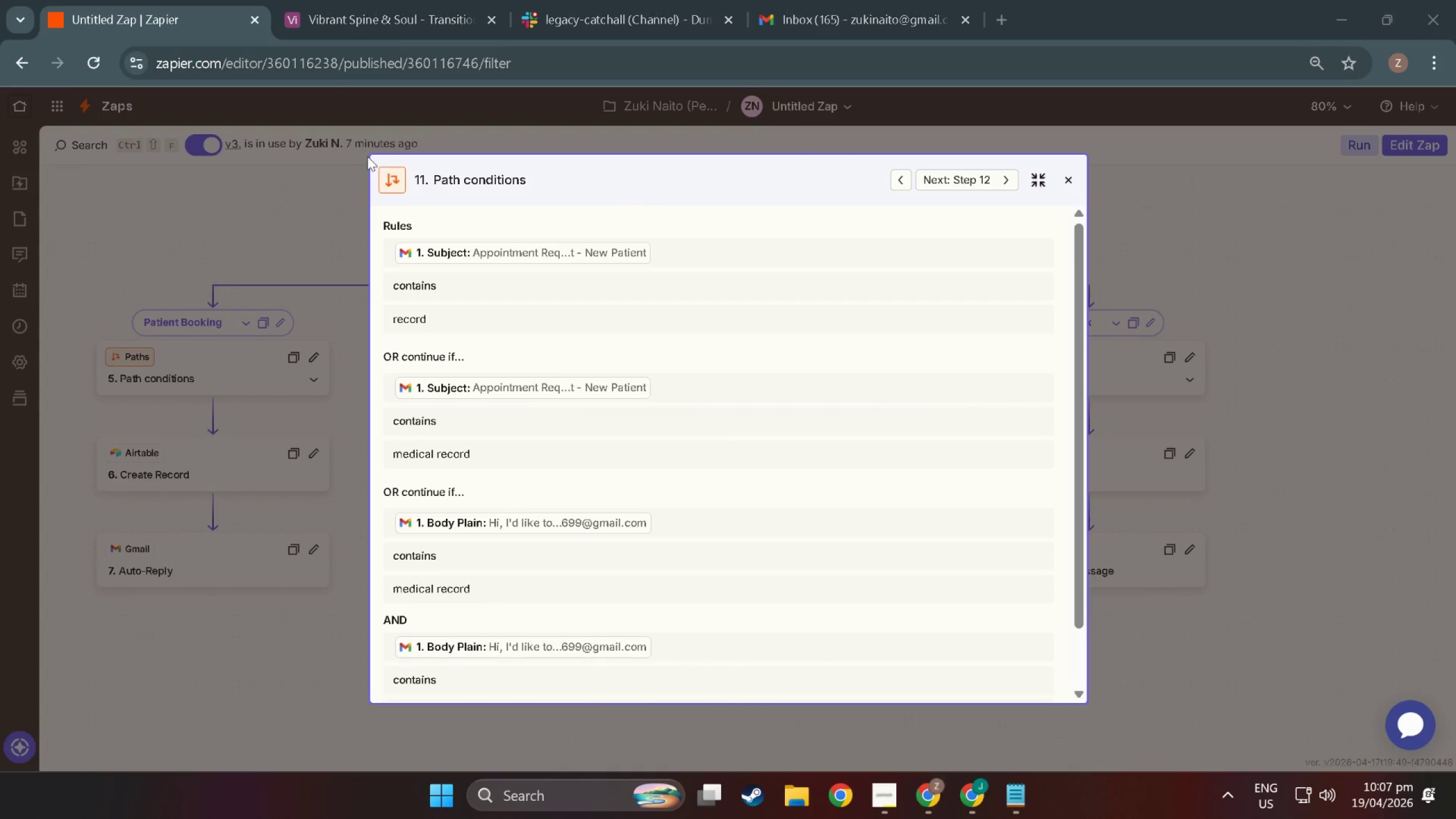 
key(Meta+Shift+ShiftLeft)
 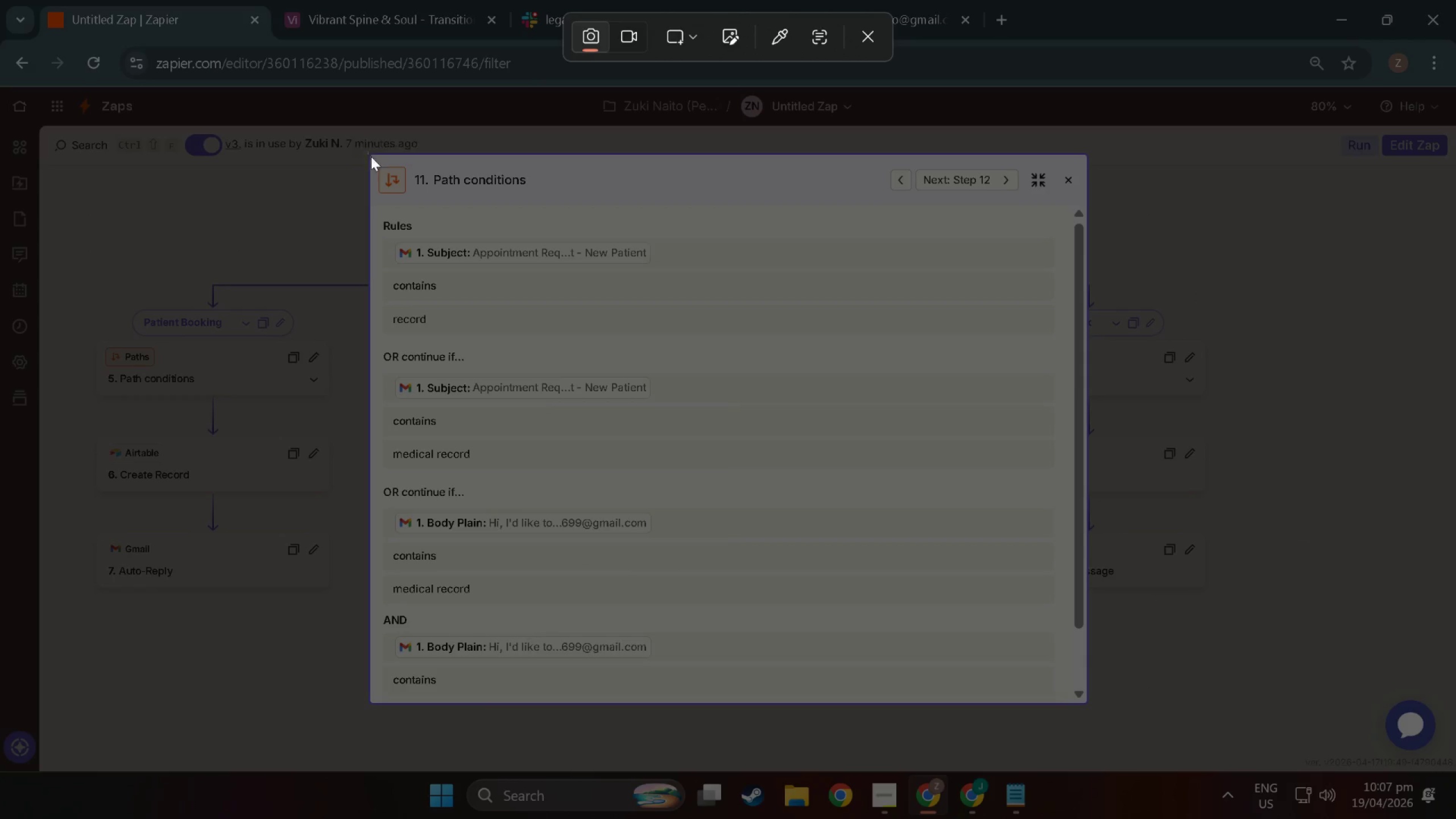 
key(Meta+Shift+S)
 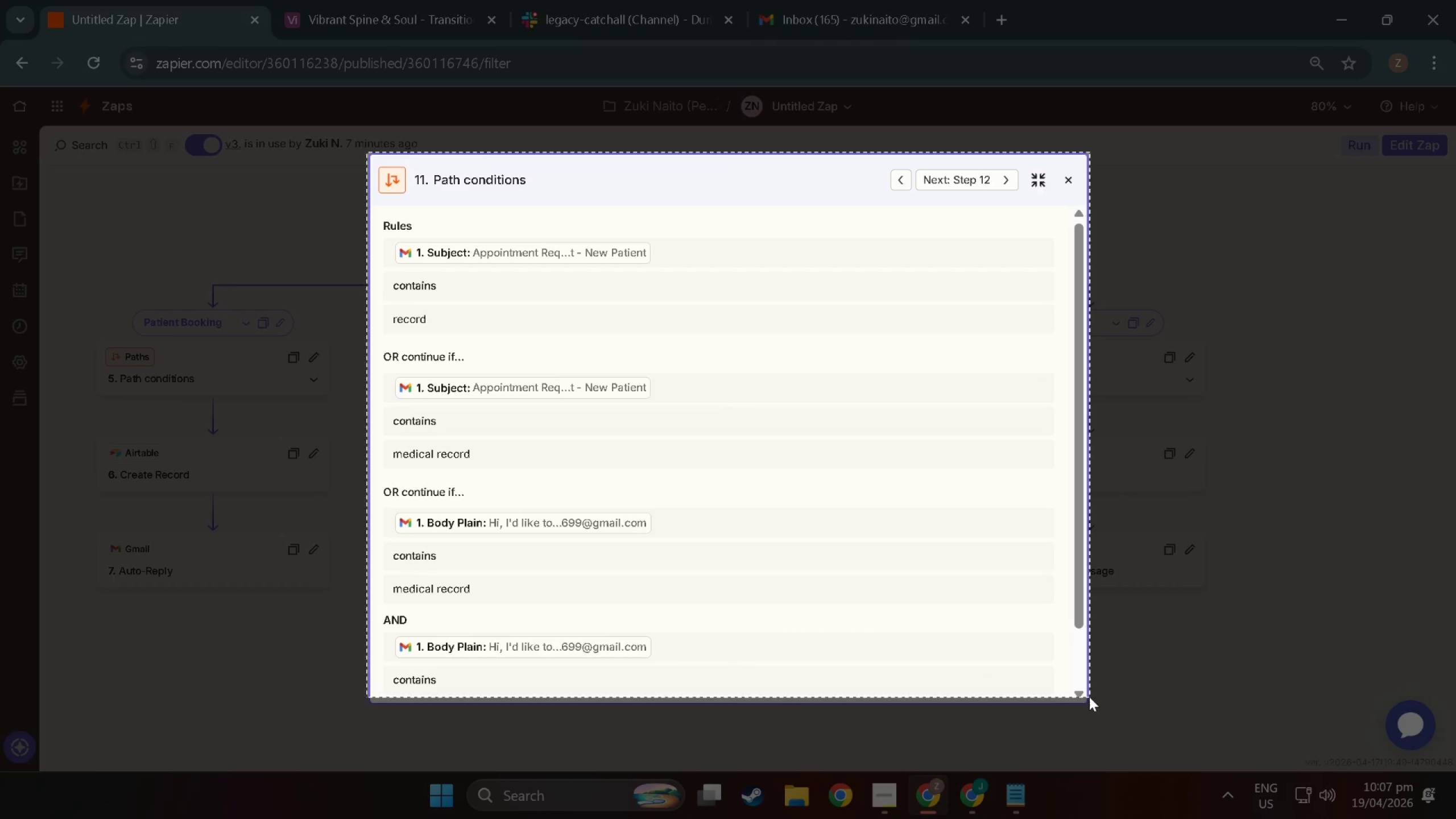 
left_click_drag(start_coordinate=[367, 153], to_coordinate=[1086, 702])
 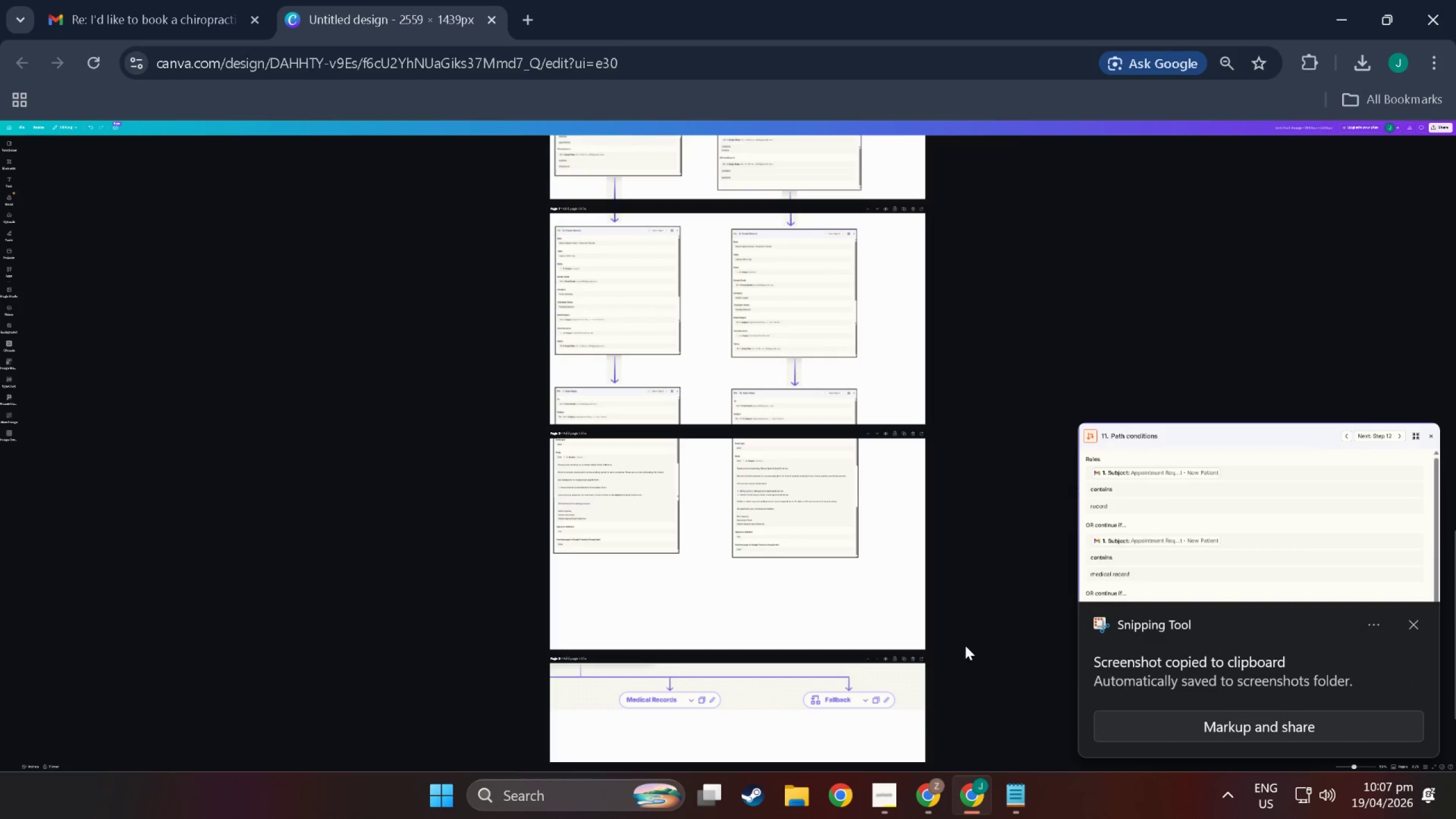 
key(Alt+Tab)
 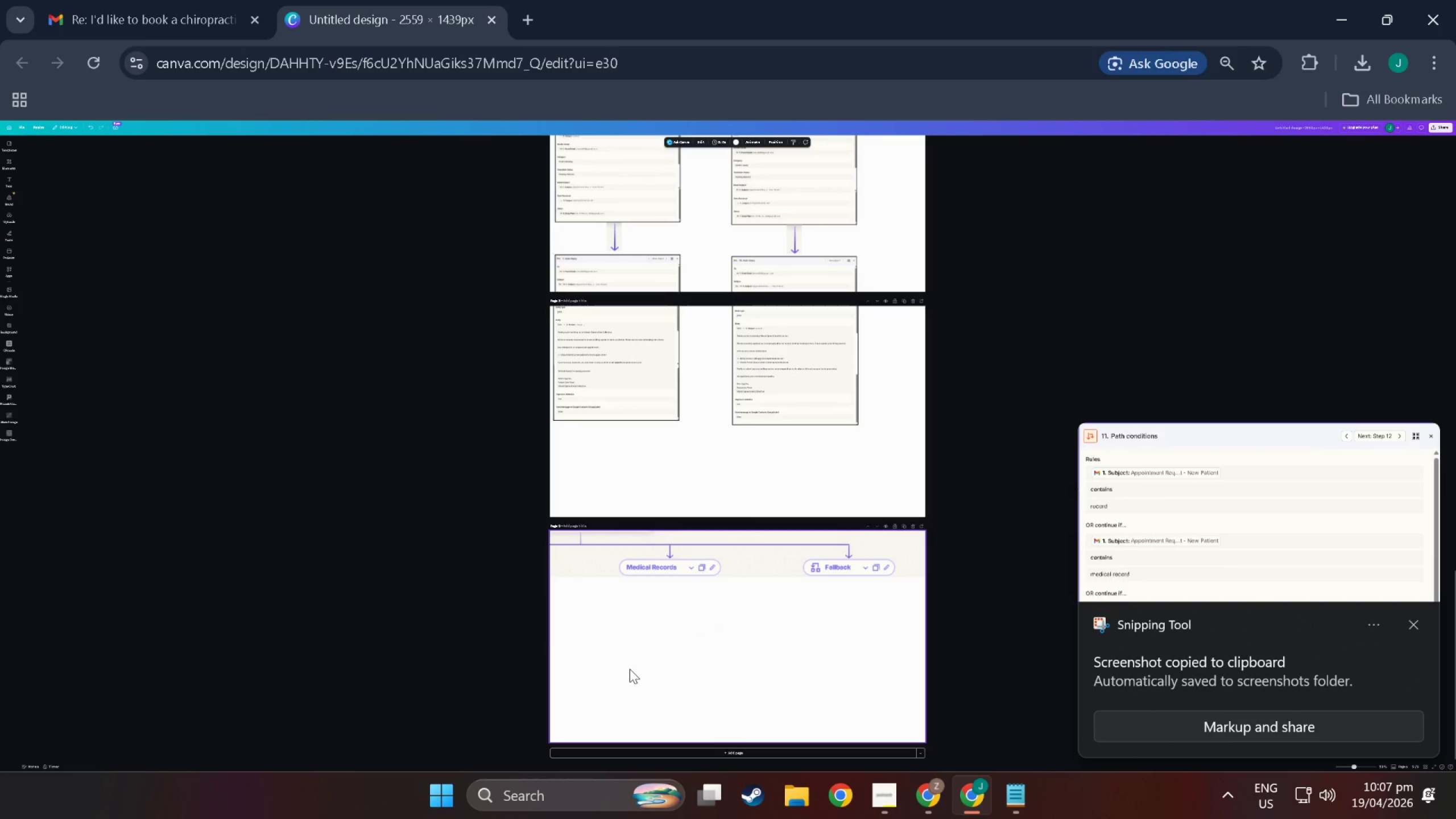 
scroll: coordinate [716, 694], scroll_direction: down, amount: 4.0
 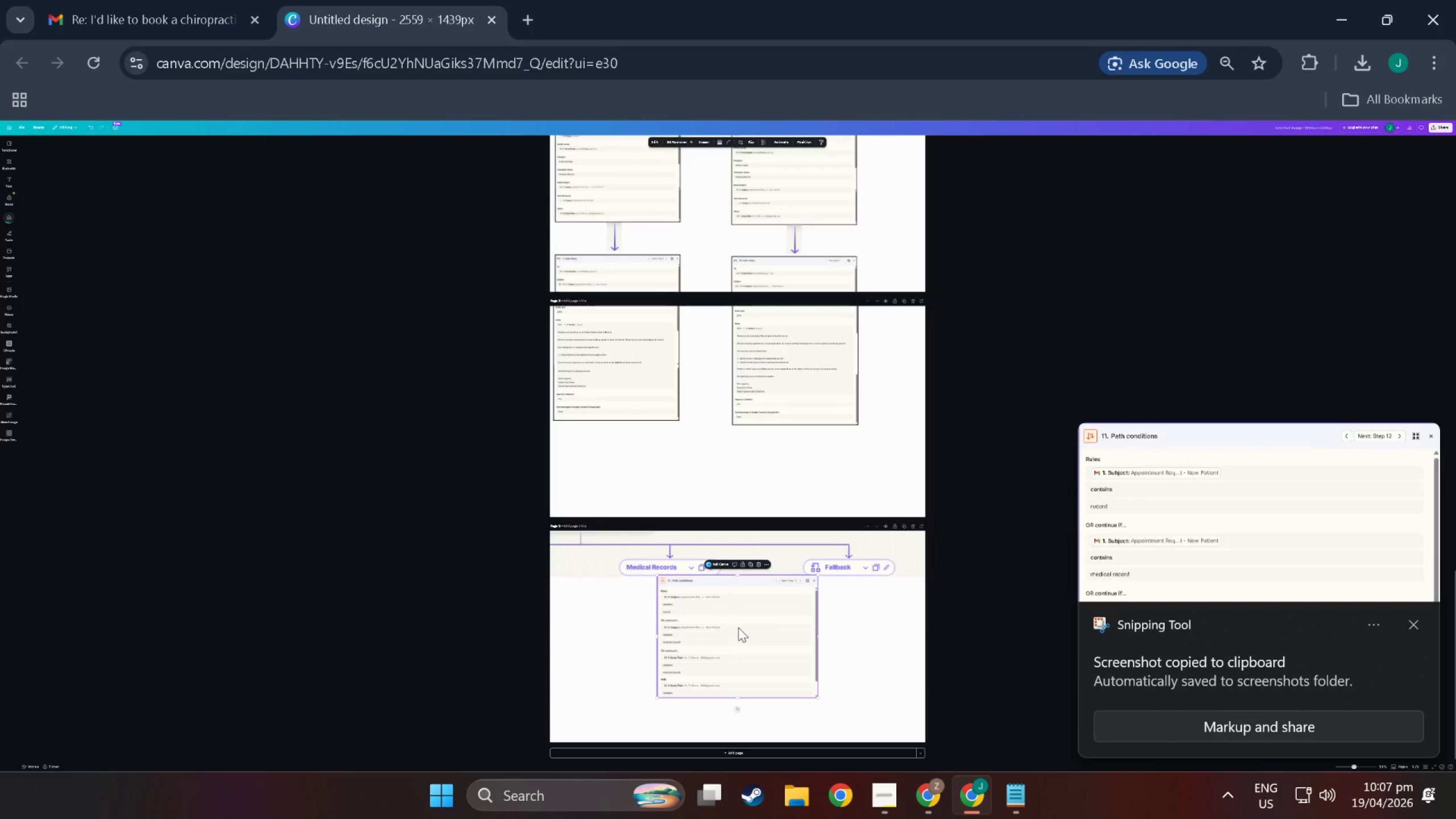 
key(Control+V)
 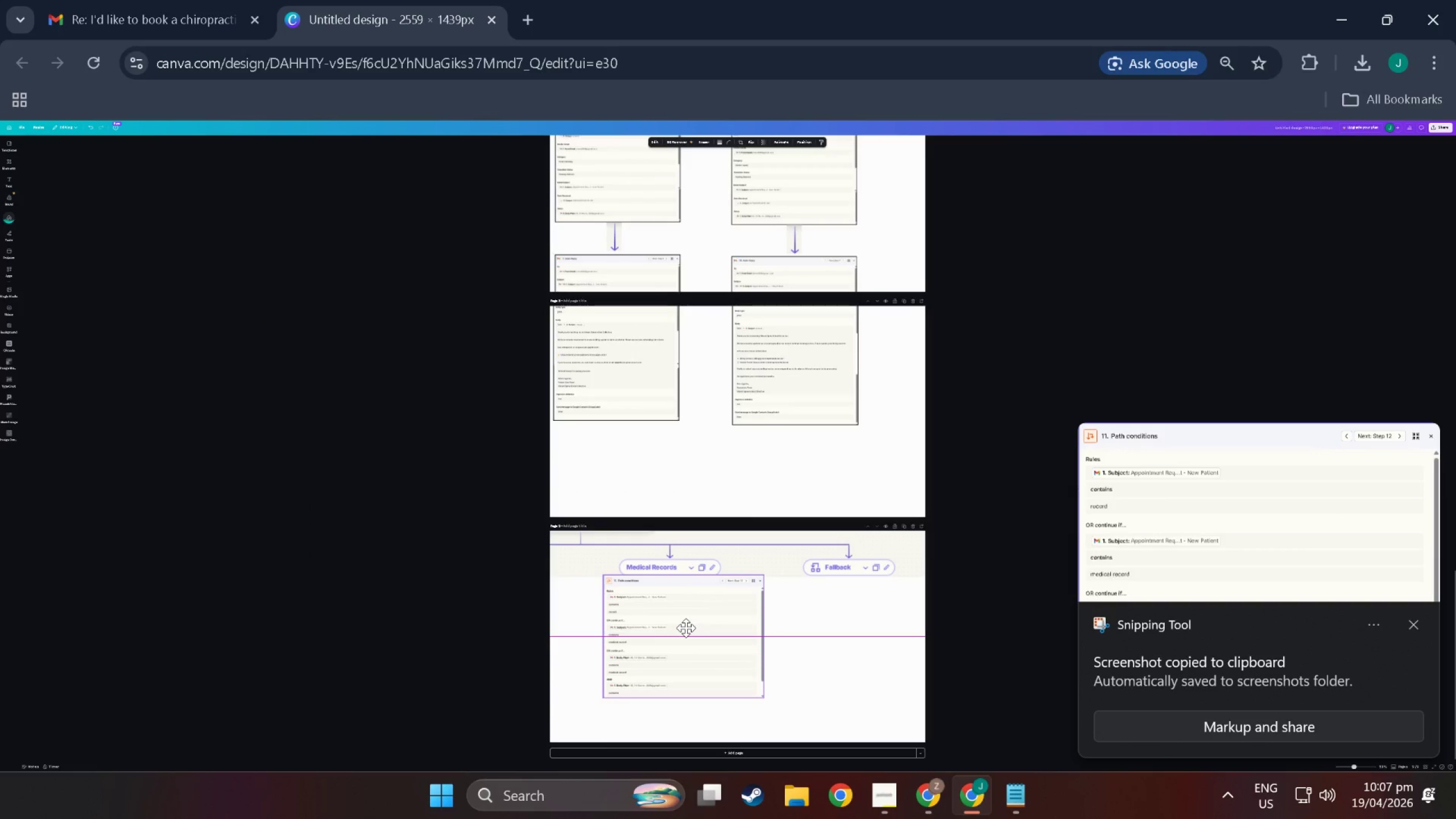 
left_click_drag(start_coordinate=[740, 628], to_coordinate=[686, 636])
 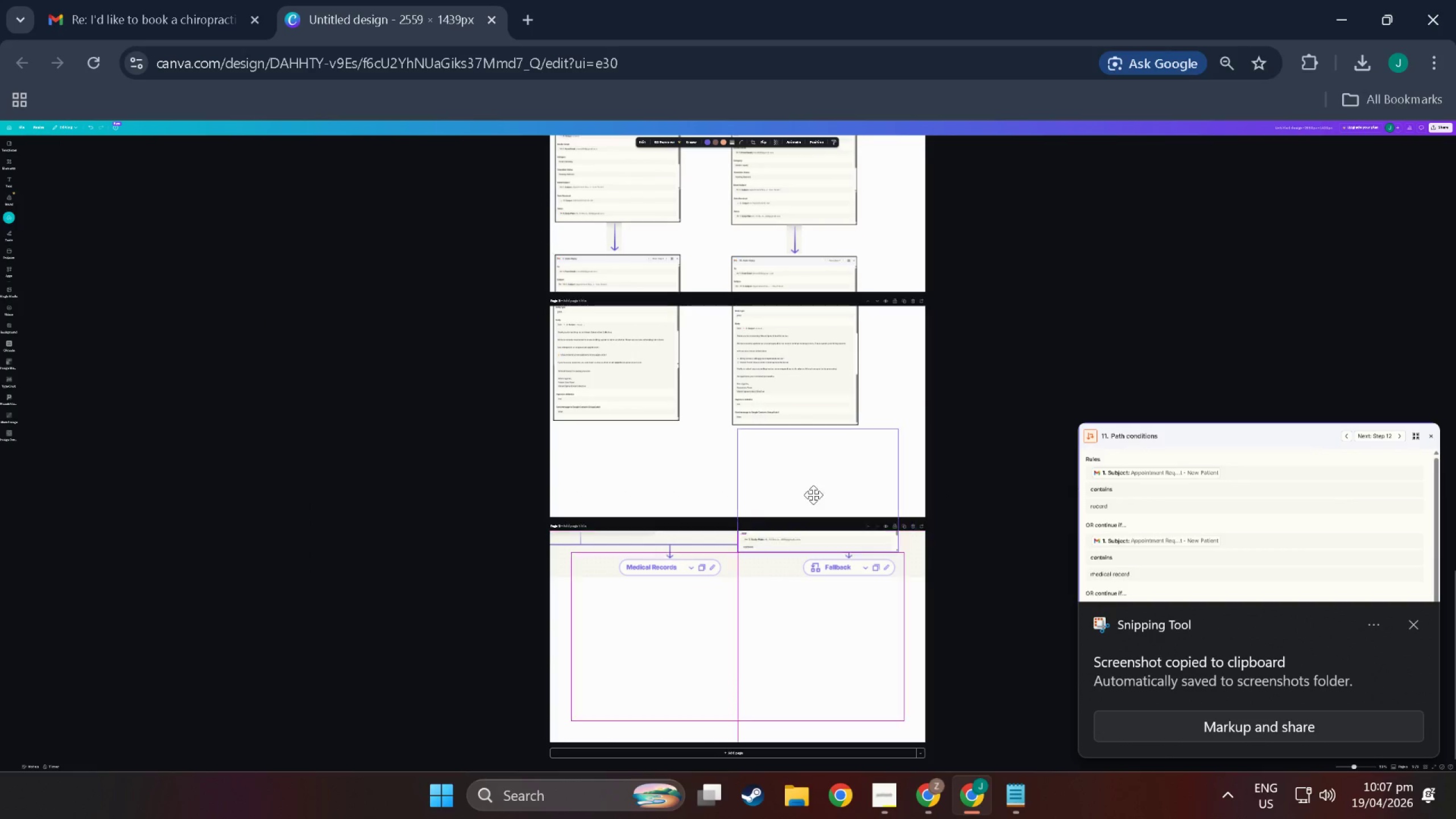 
left_click_drag(start_coordinate=[687, 647], to_coordinate=[813, 495])
 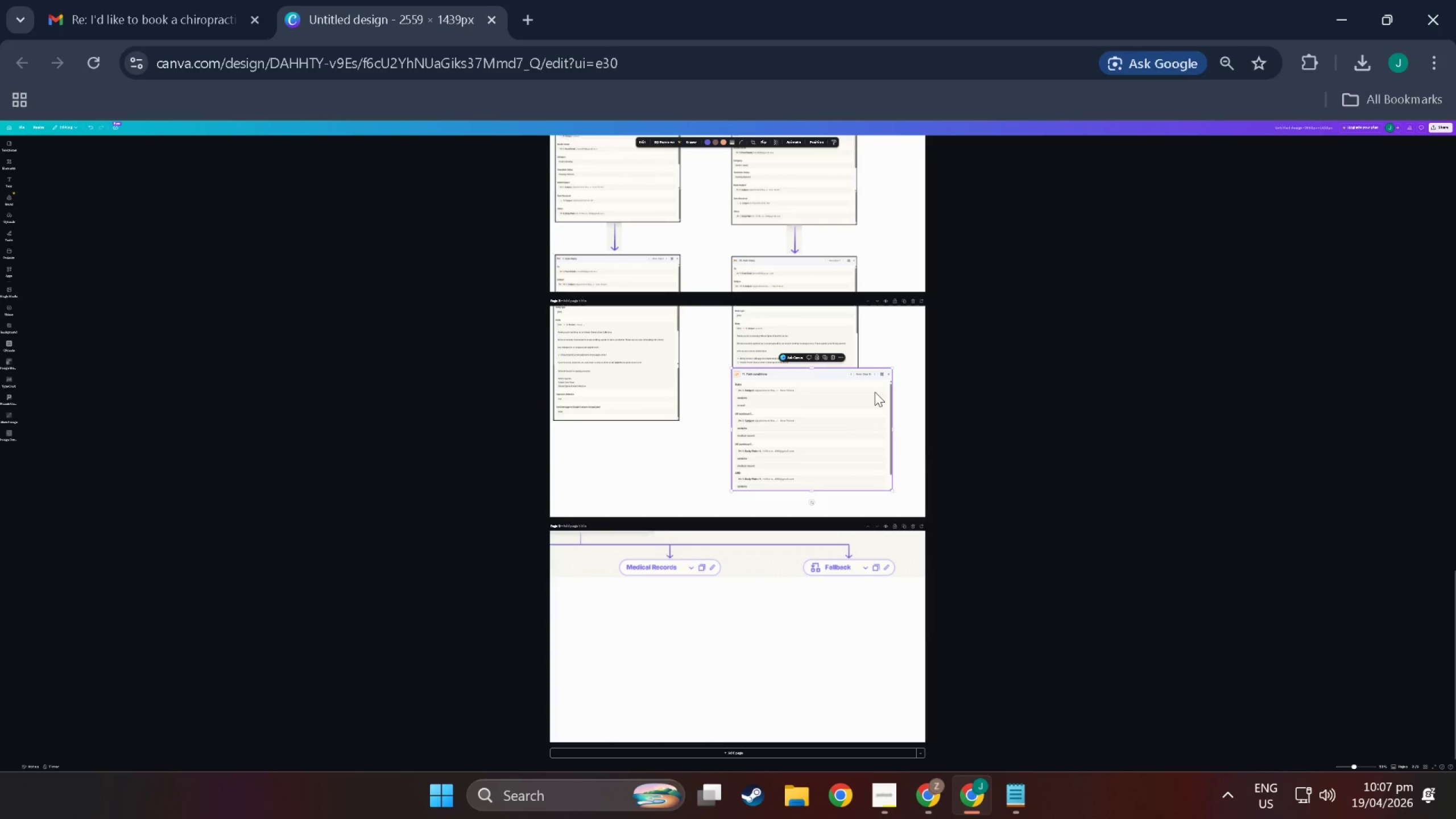 
left_click_drag(start_coordinate=[829, 497], to_coordinate=[832, 433])
 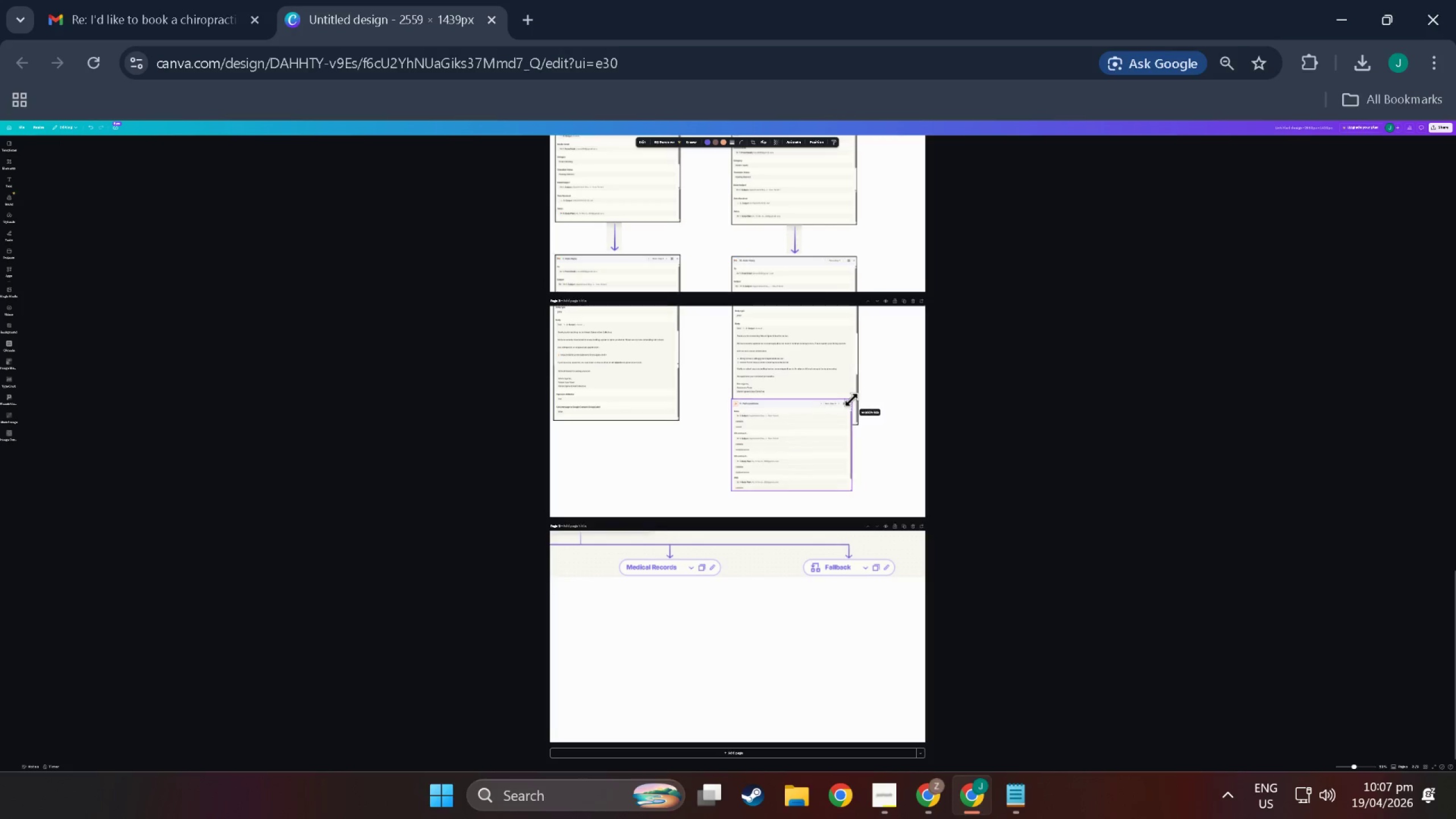 
left_click([891, 368])
 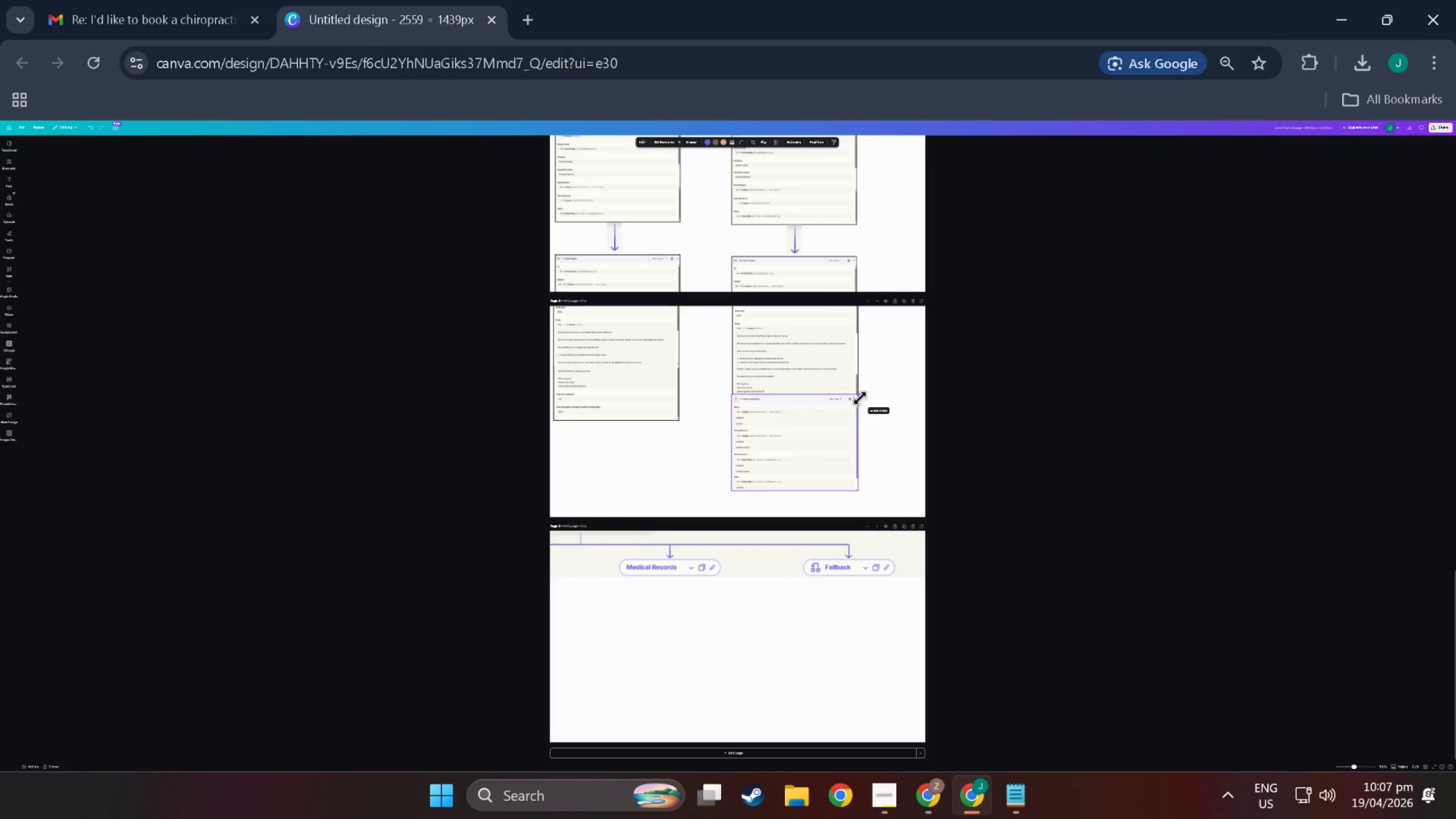 
left_click_drag(start_coordinate=[891, 368], to_coordinate=[860, 398])
 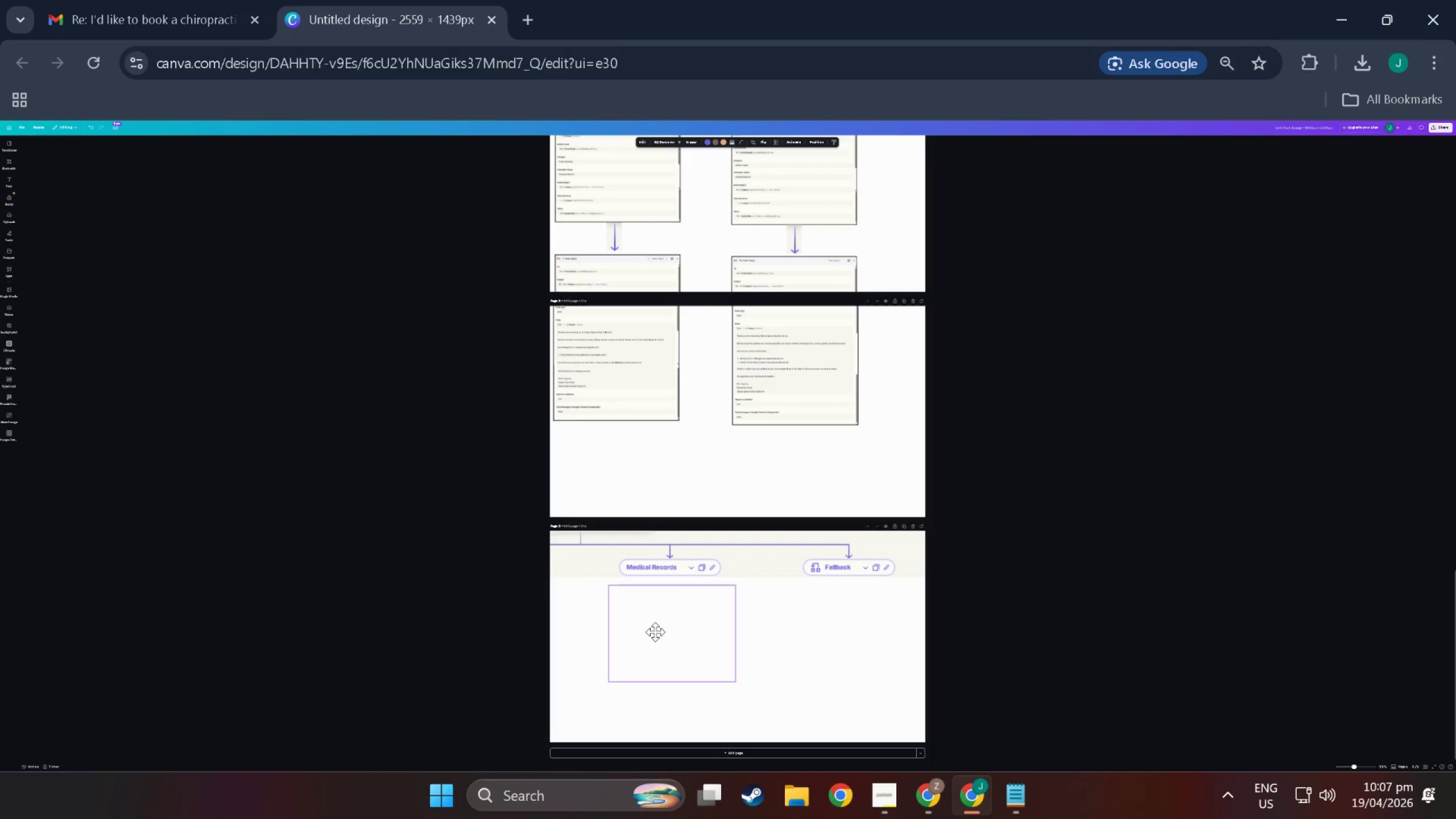 
left_click_drag(start_coordinate=[778, 441], to_coordinate=[655, 624])
 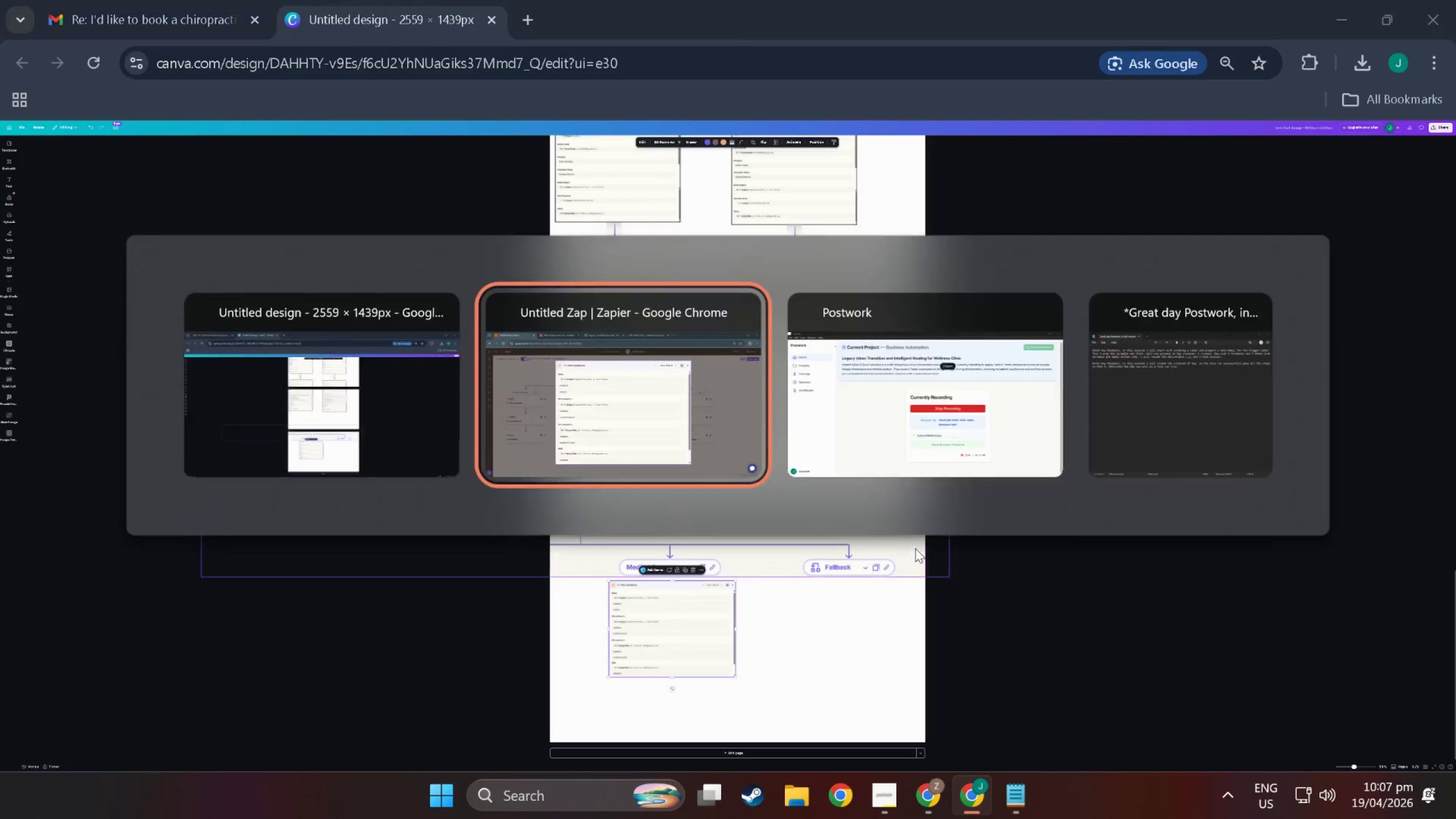 
left_click_drag(start_coordinate=[660, 626], to_coordinate=[660, 628])
 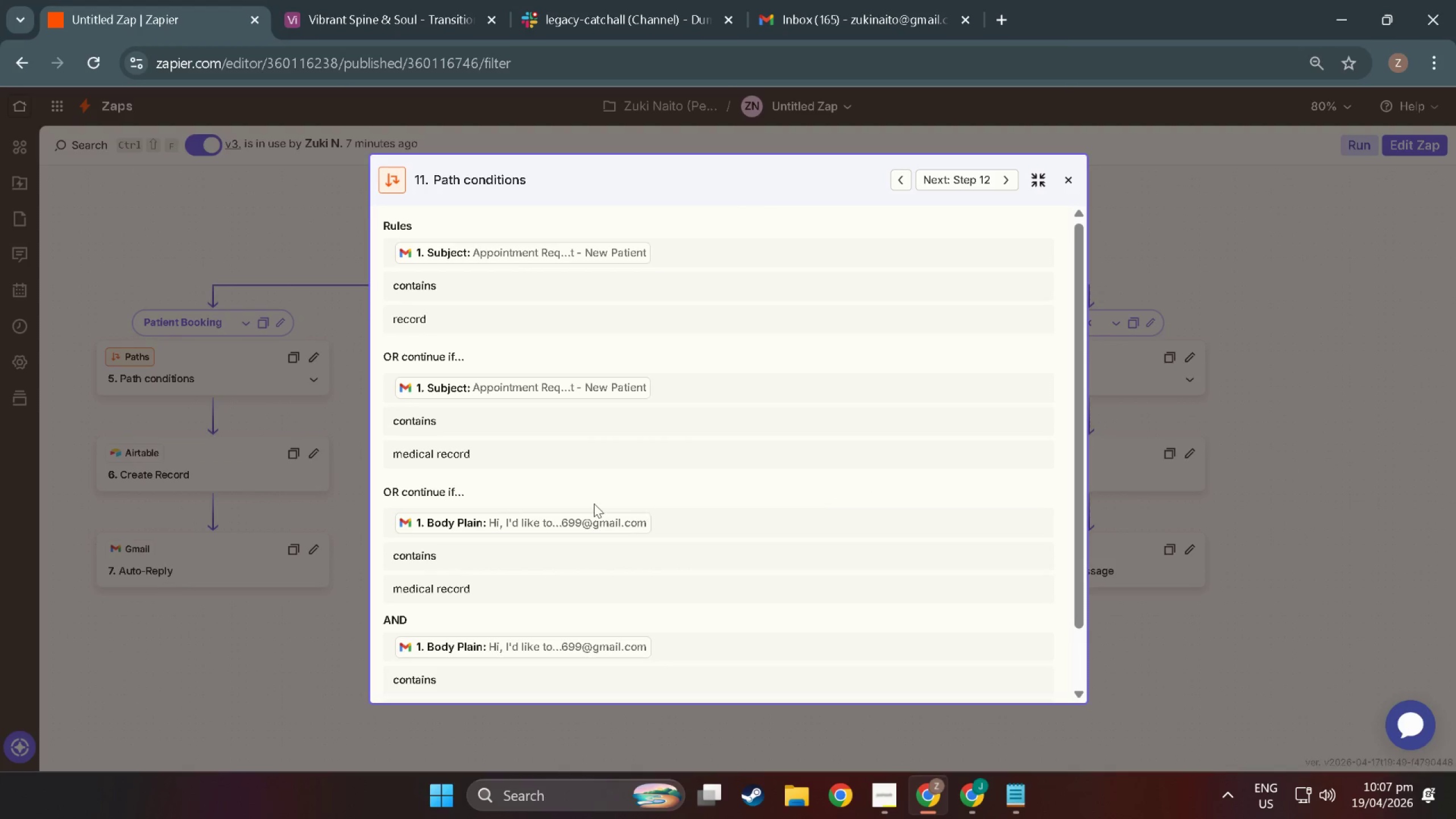 
key(Alt+AltLeft)
 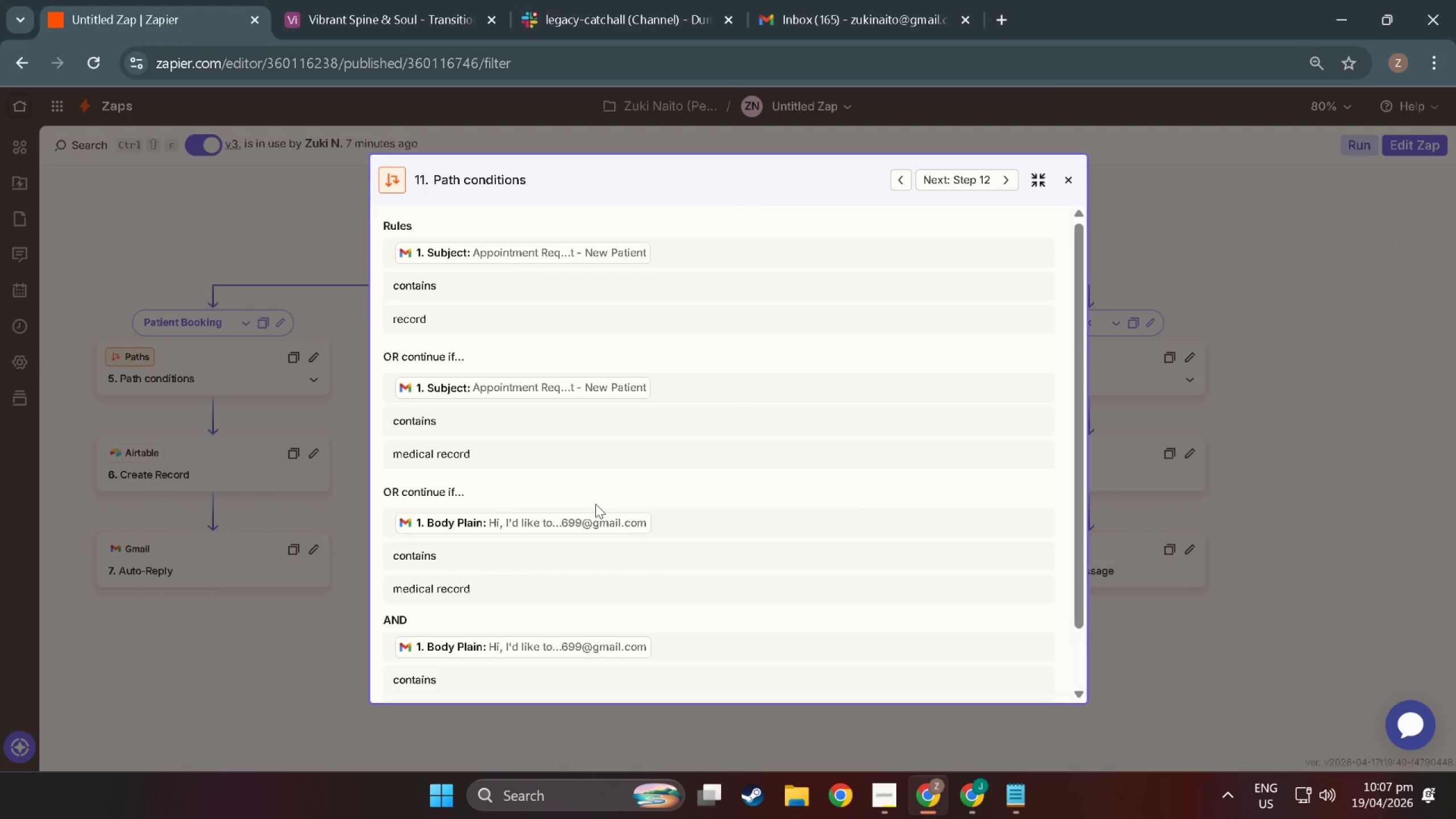 
key(Alt+Tab)